 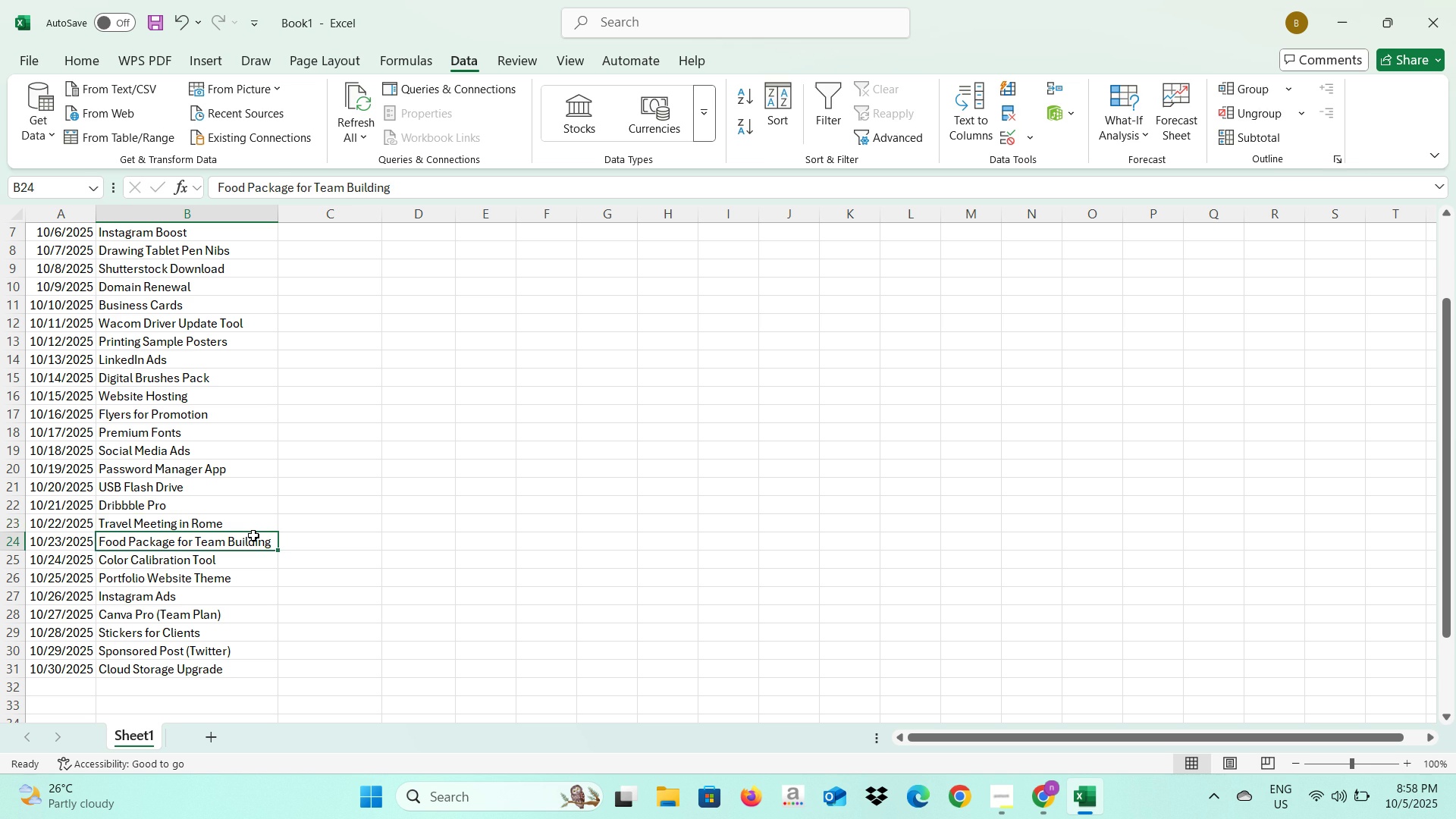 
scroll: coordinate [234, 508], scroll_direction: up, amount: 2.0
 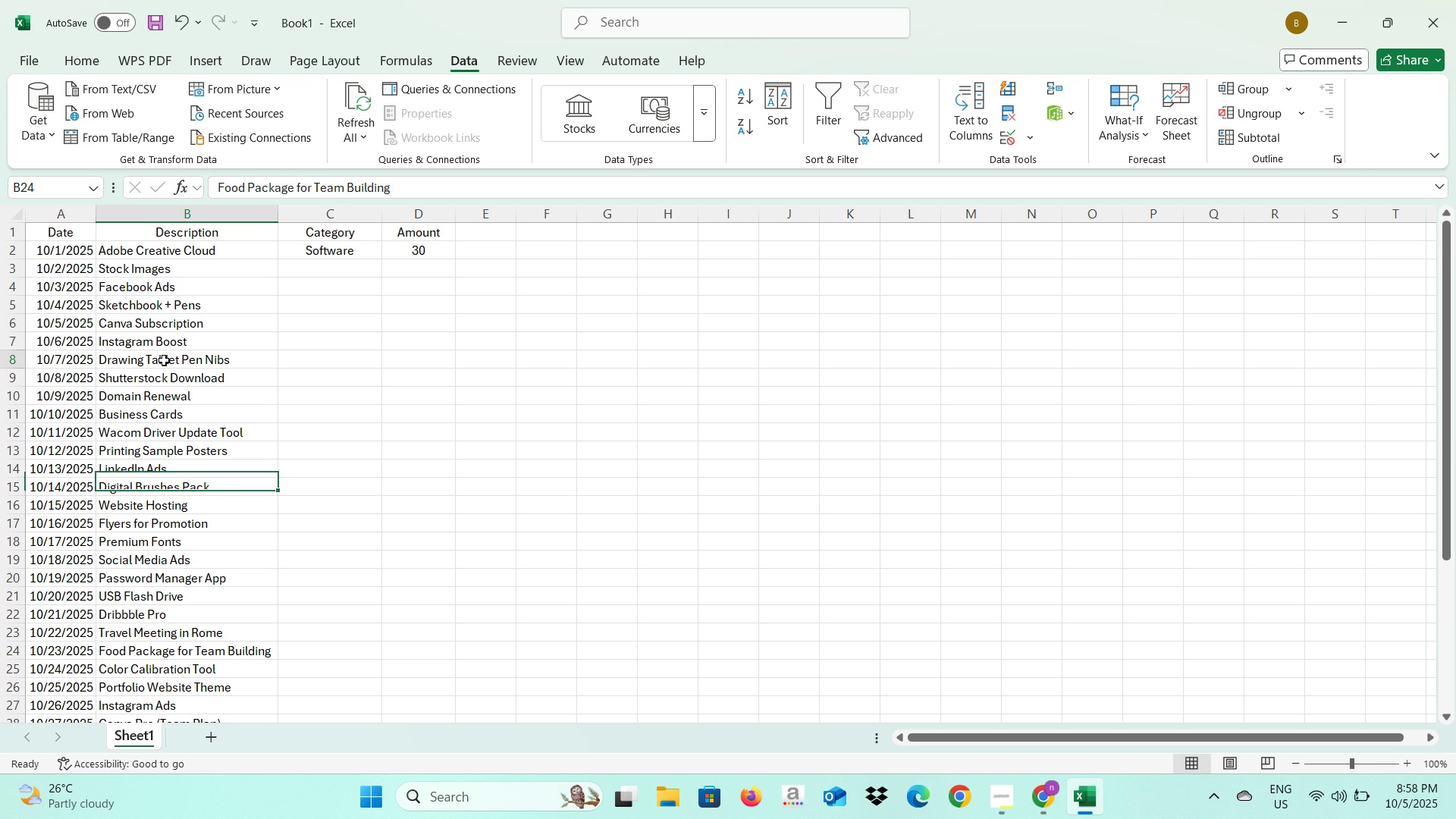 
left_click([164, 360])
 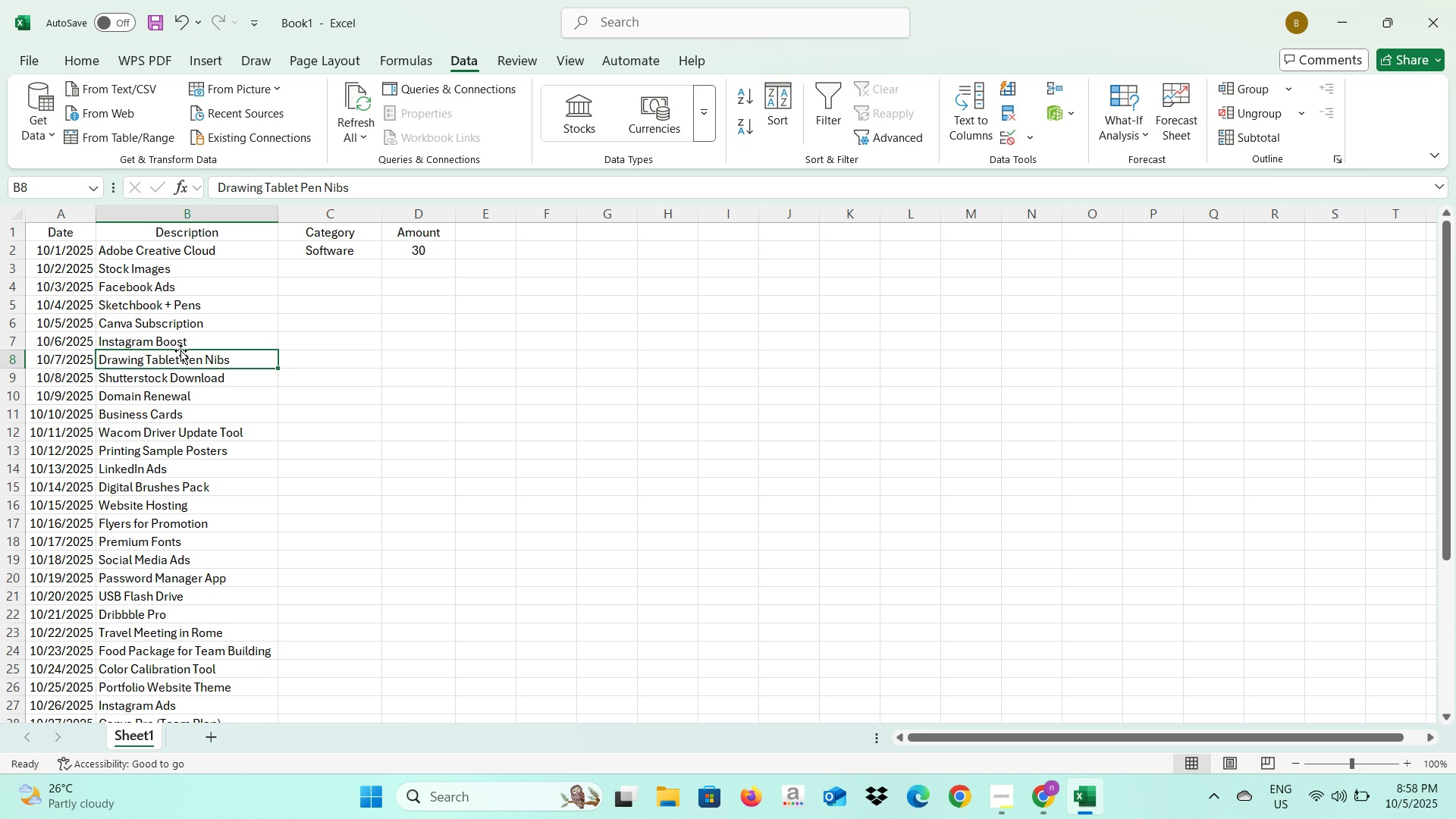 
wait(8.26)
 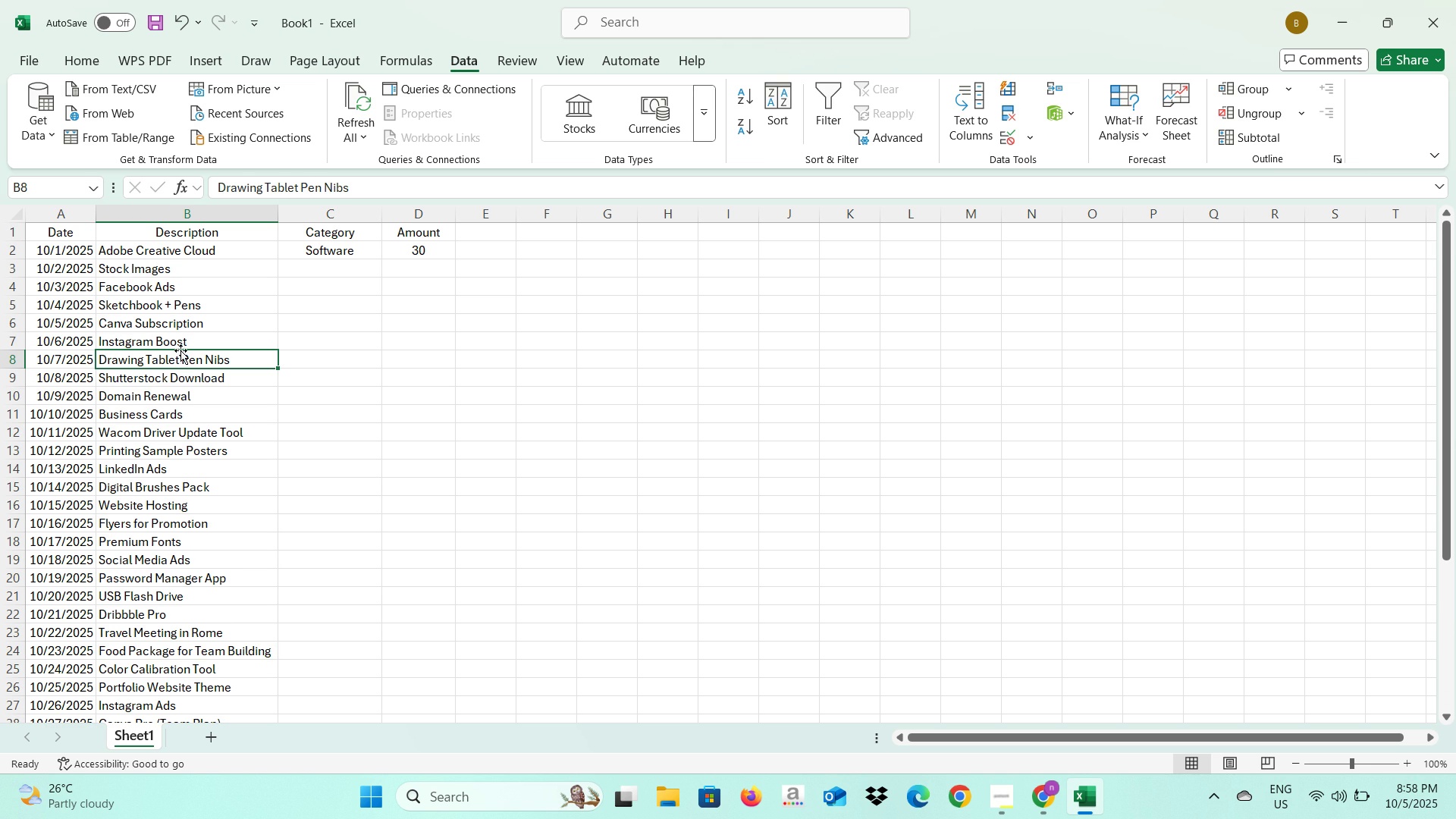 
left_click([199, 456])
 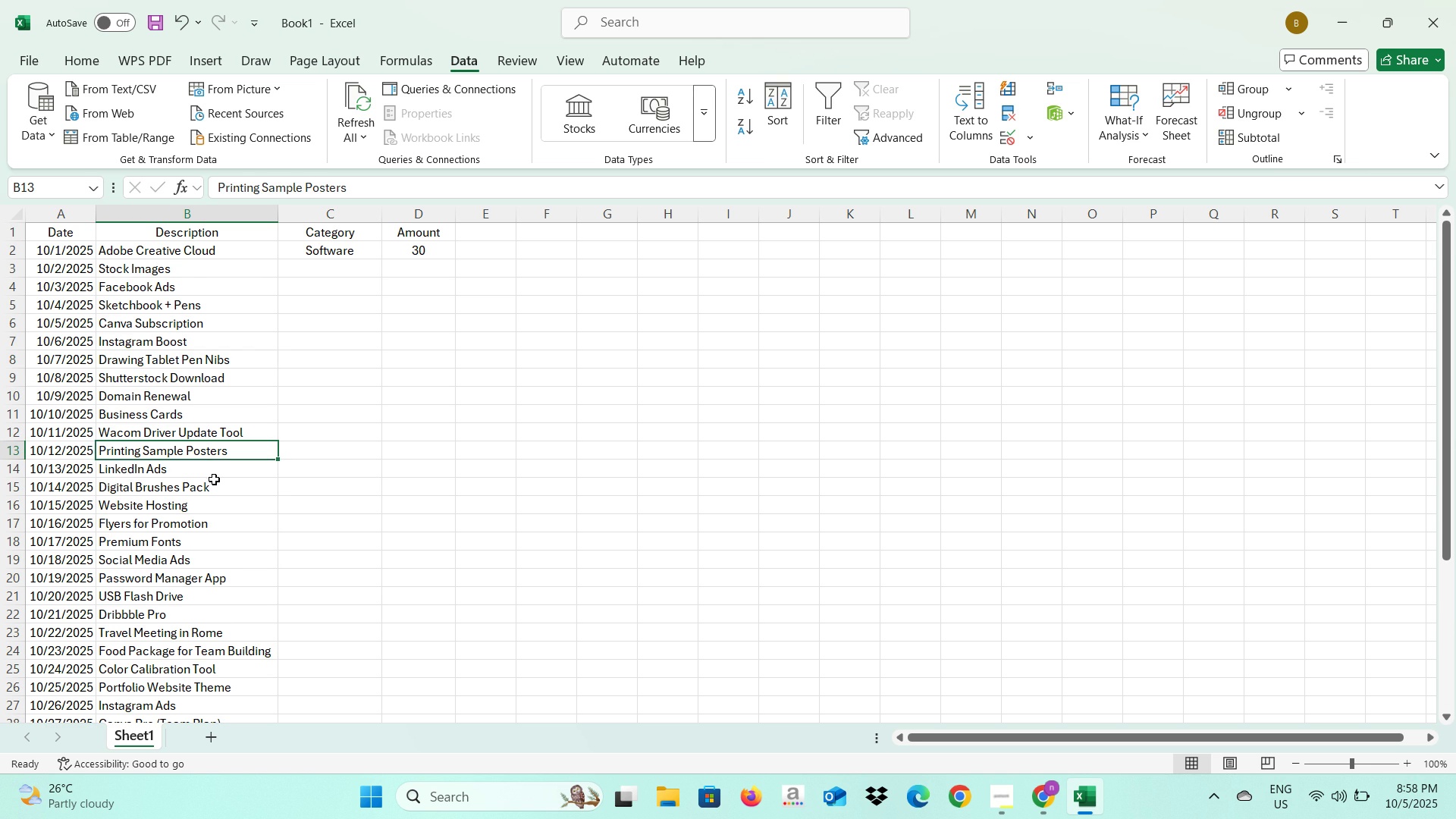 
left_click([216, 499])
 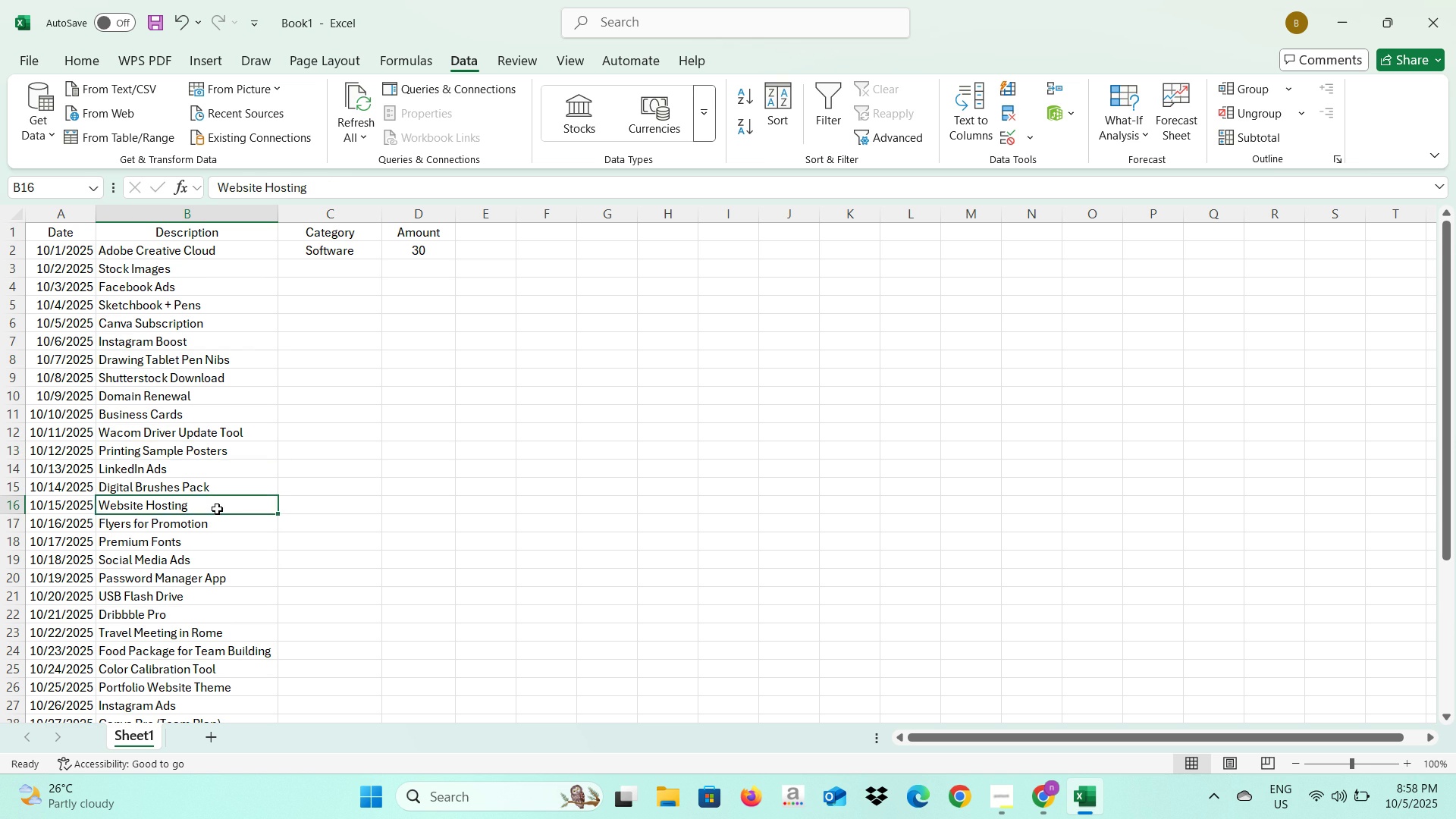 
scroll: coordinate [210, 497], scroll_direction: down, amount: 2.0
 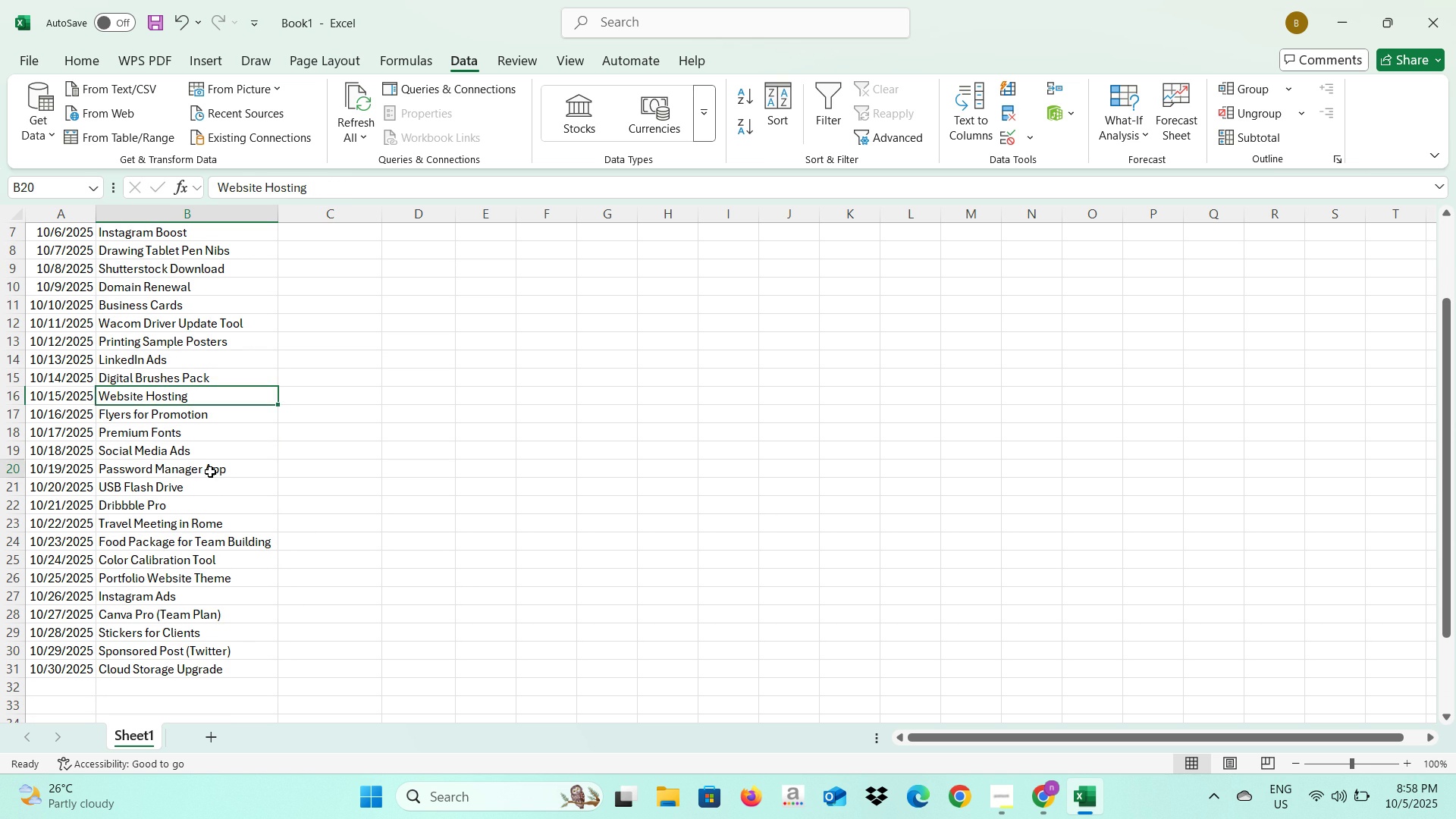 
left_click([210, 472])
 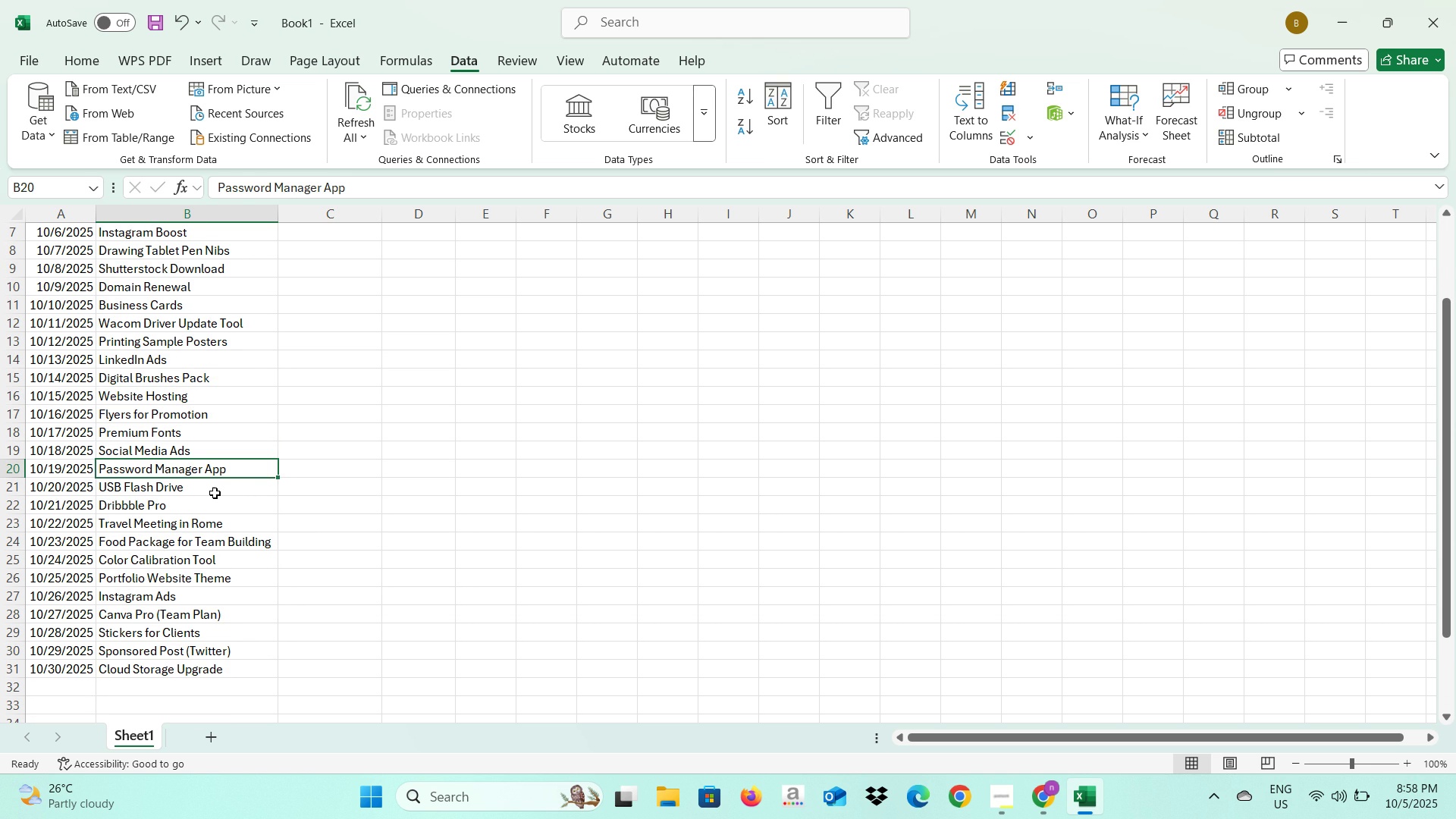 
key(Shift+ShiftLeft)
 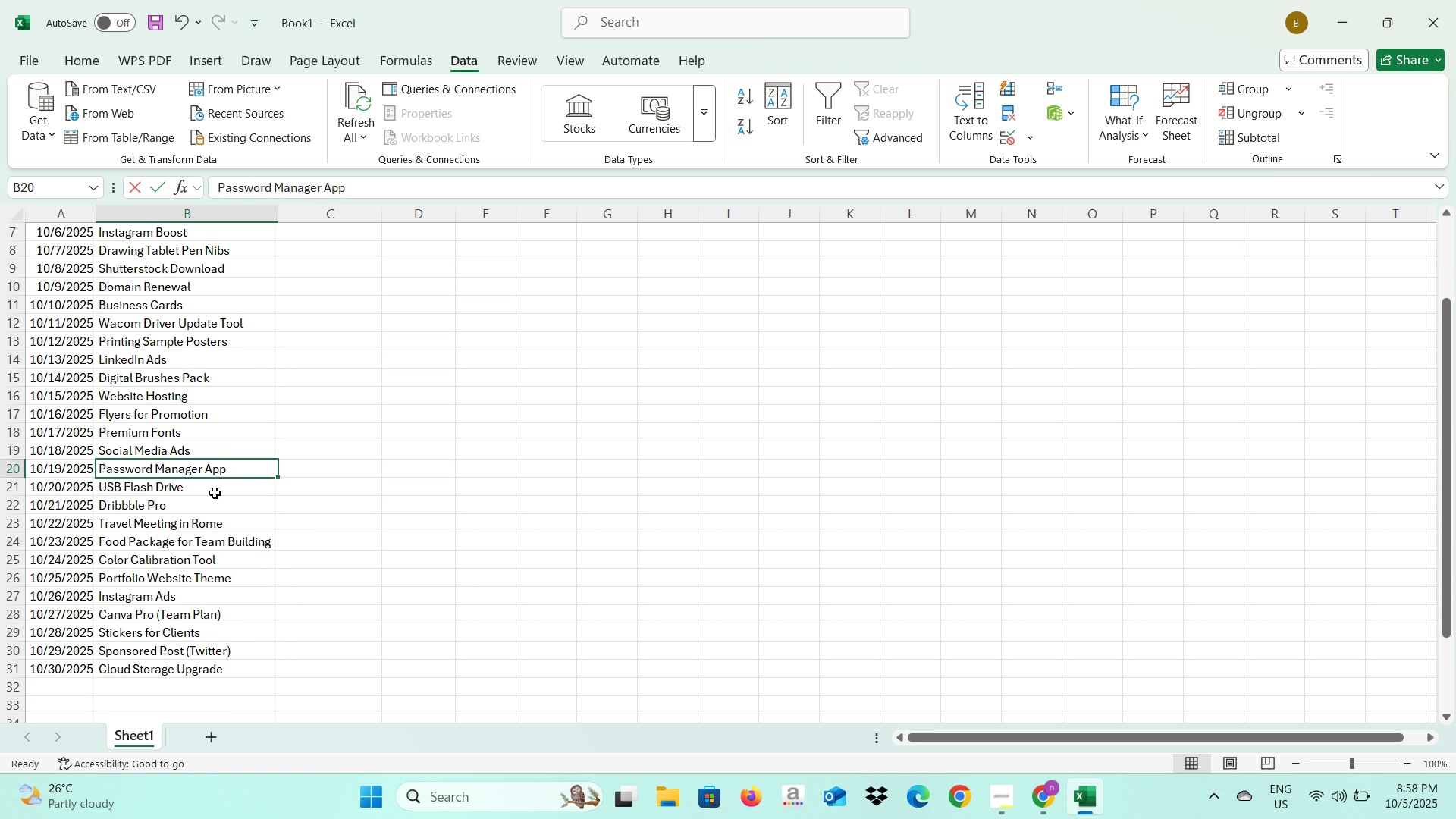 
key(Shift+T)
 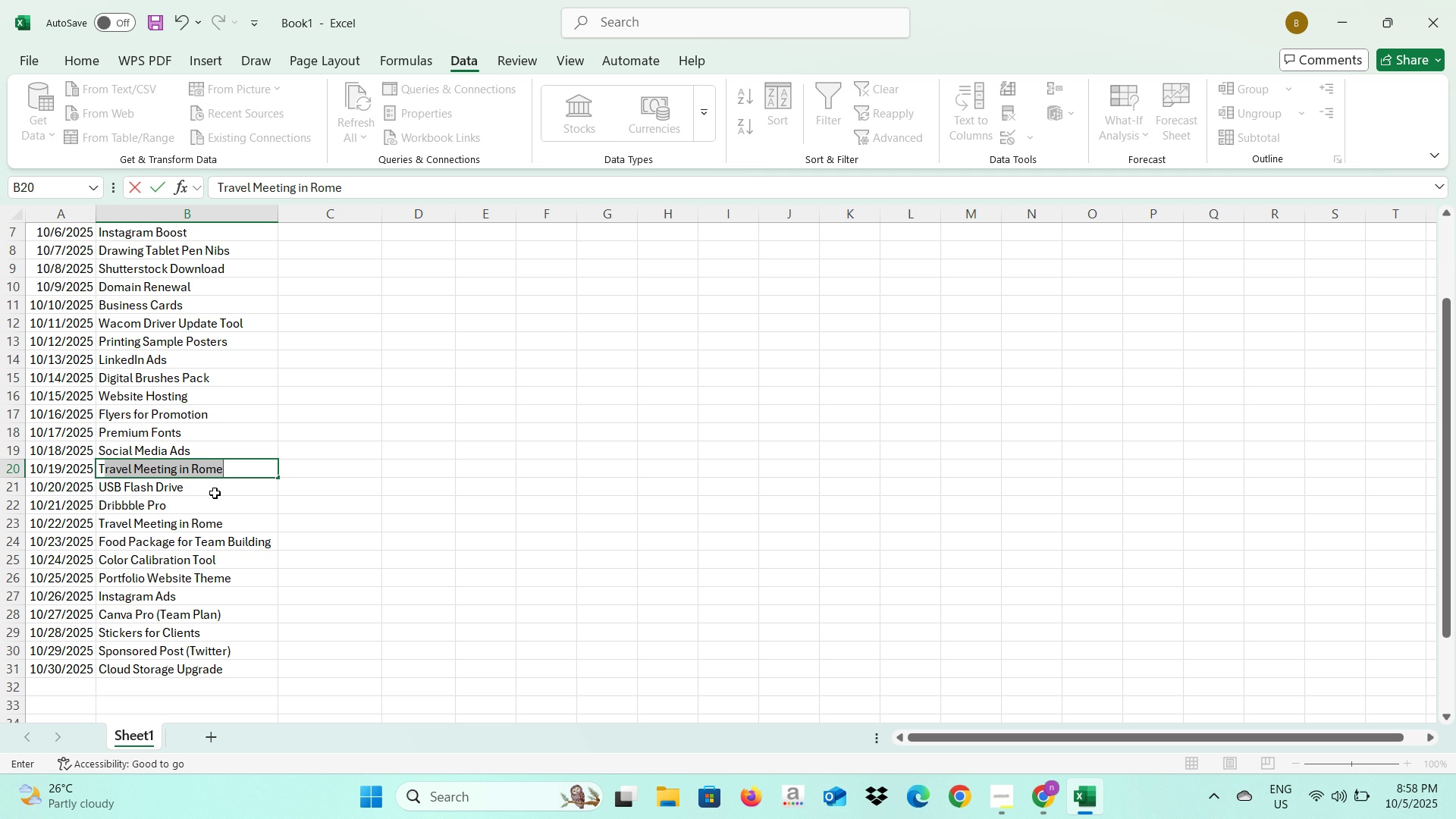 
key(Backspace)